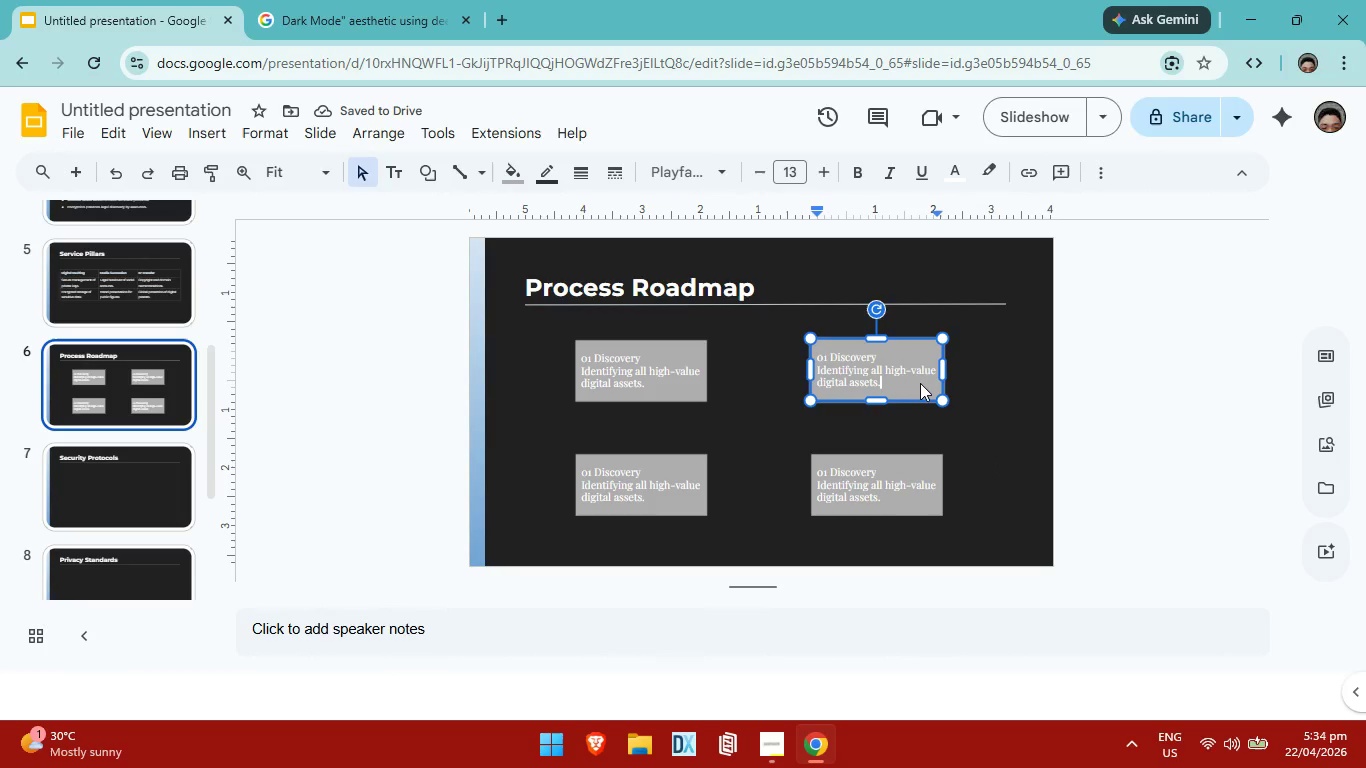 
key(ArrowDown)
 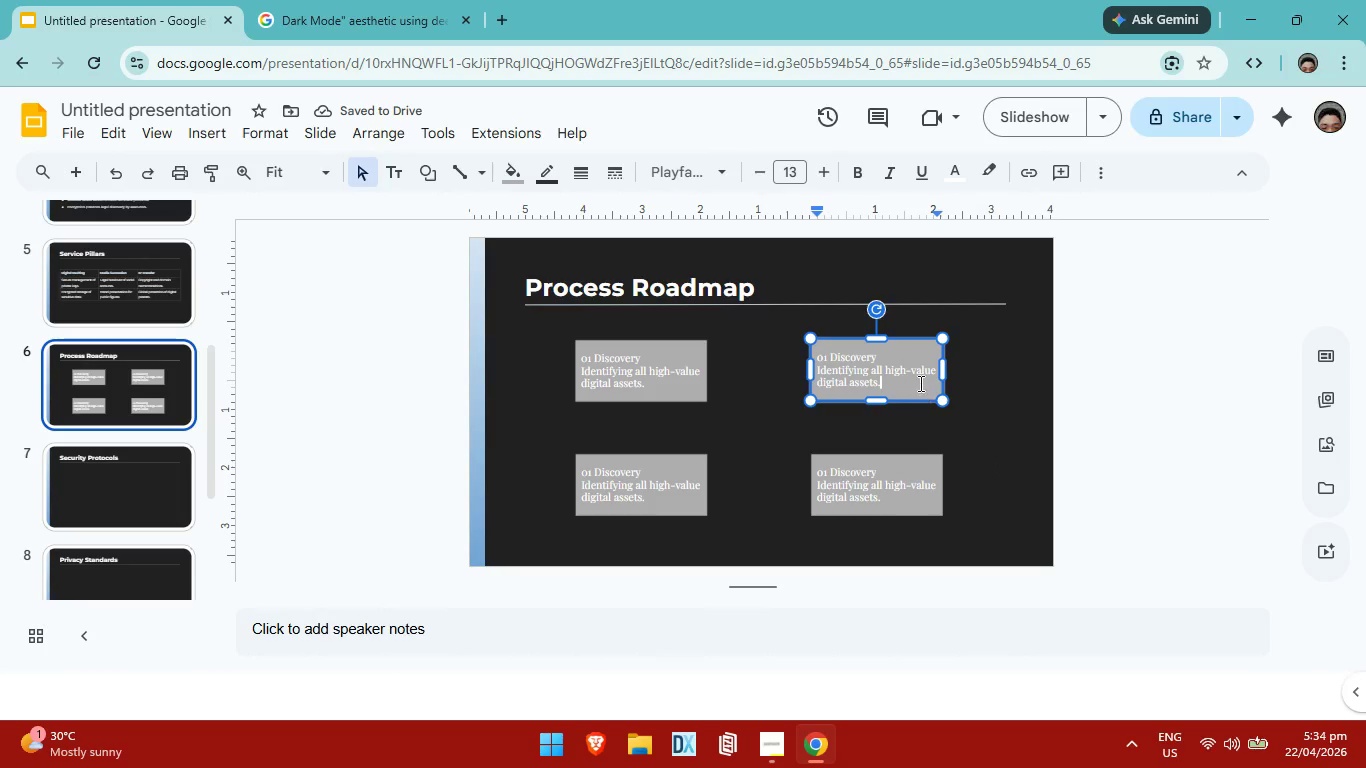 
key(ArrowDown)
 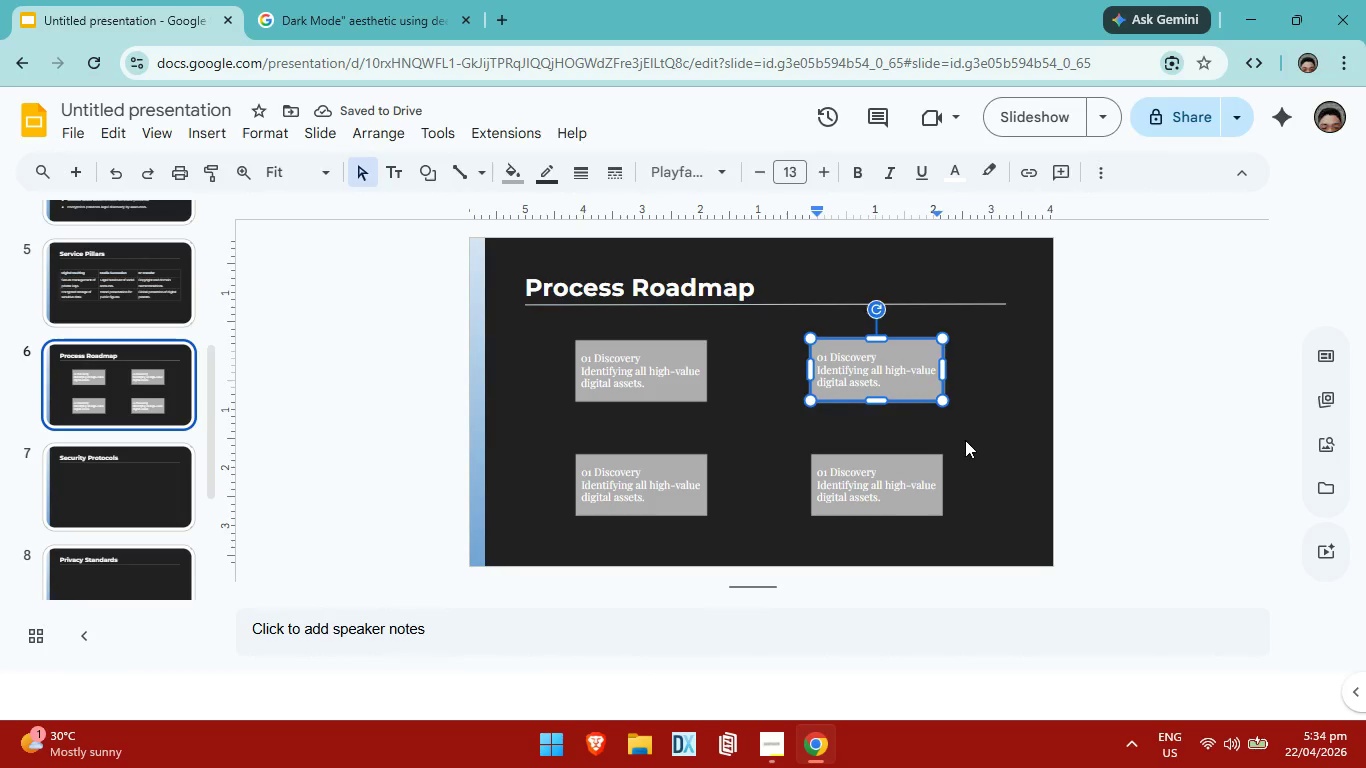 
left_click([965, 440])
 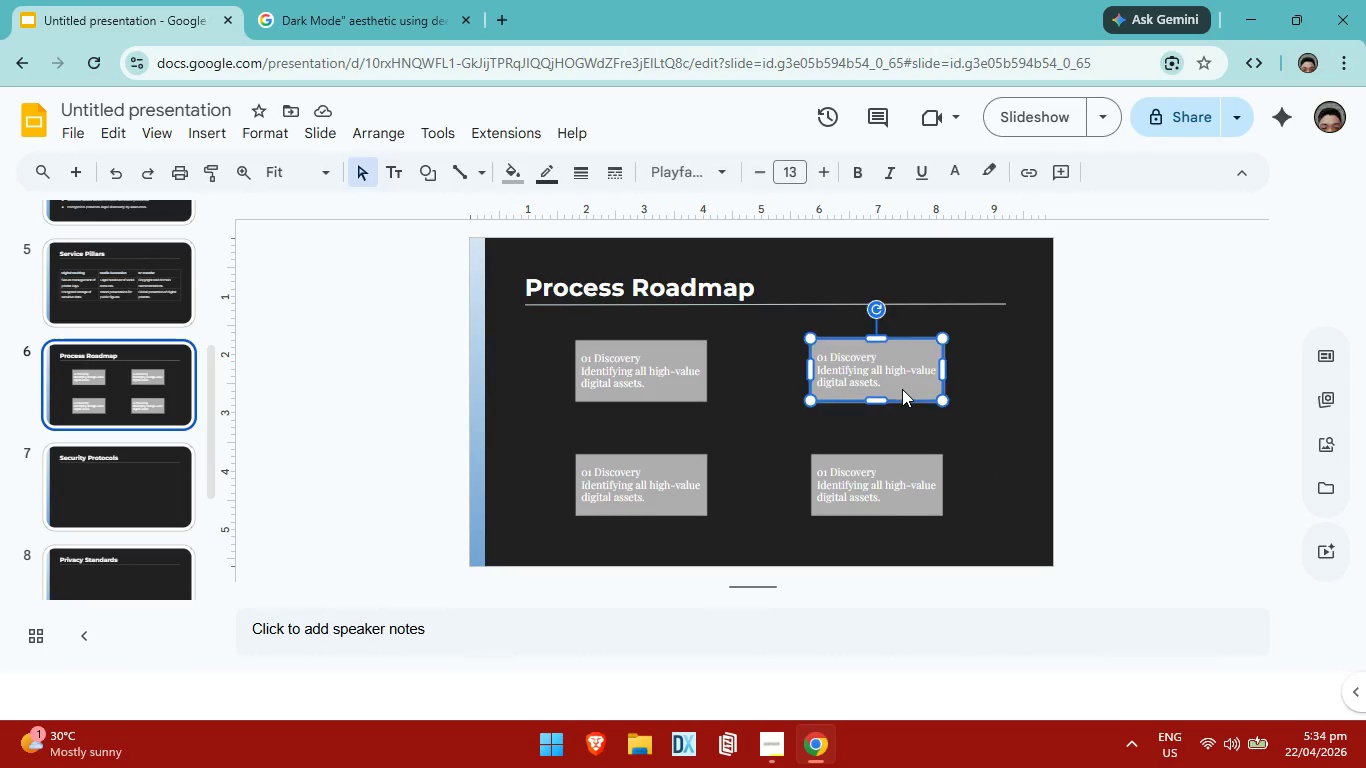 
left_click([902, 389])
 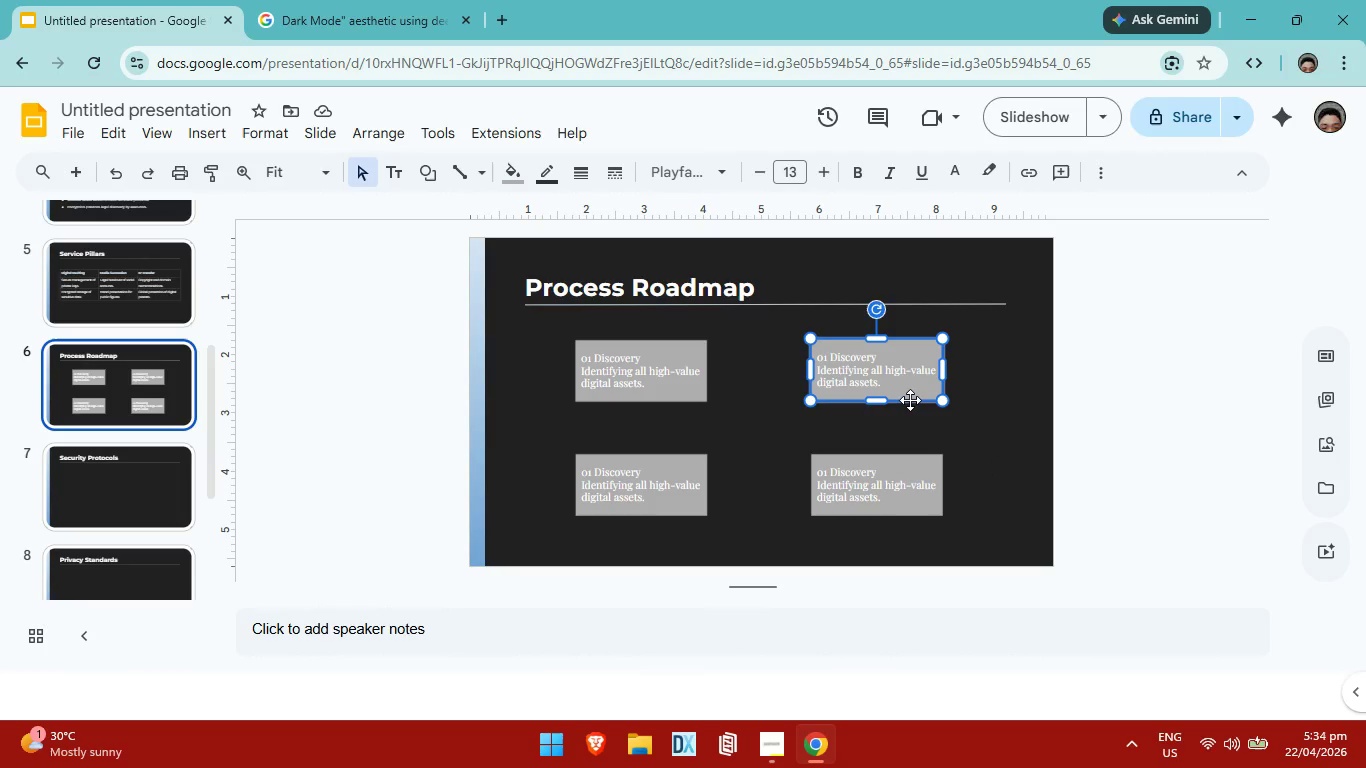 
left_click([909, 399])
 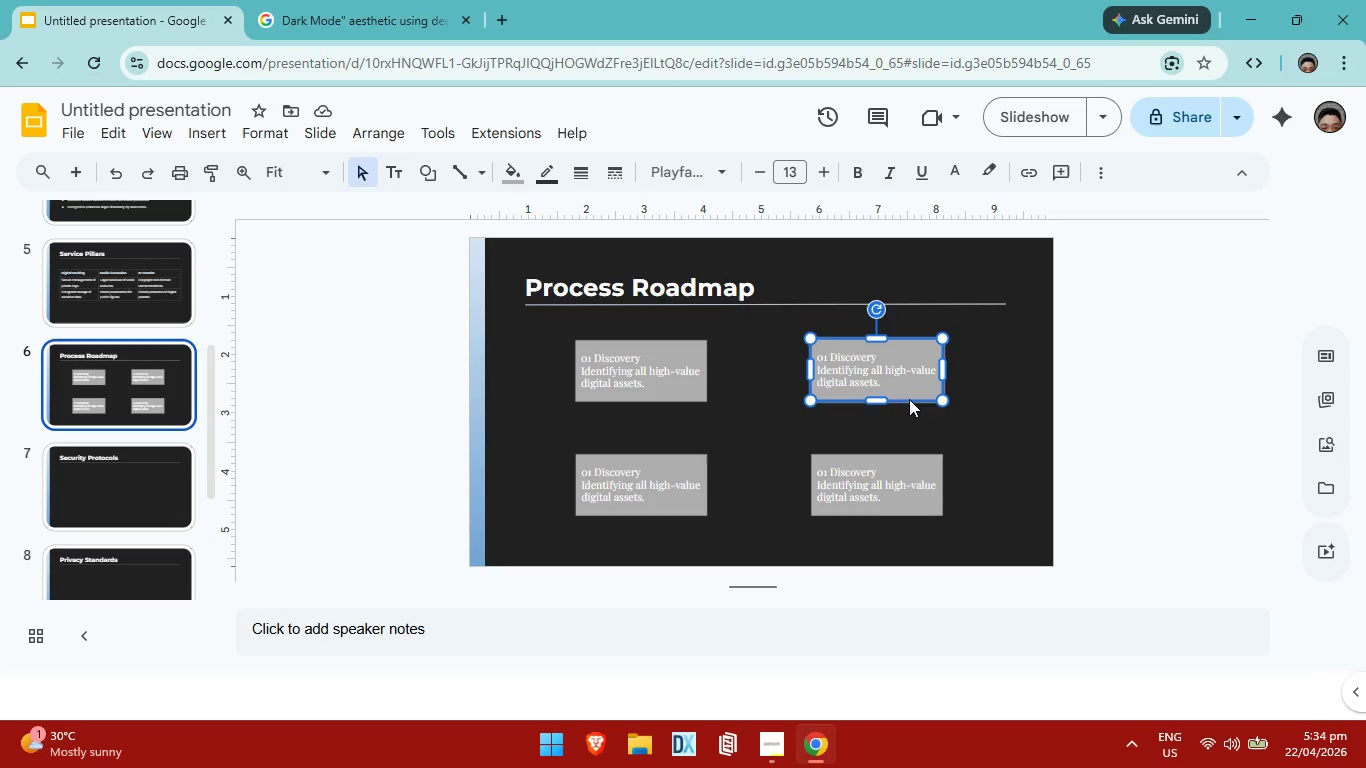 
key(ArrowDown)
 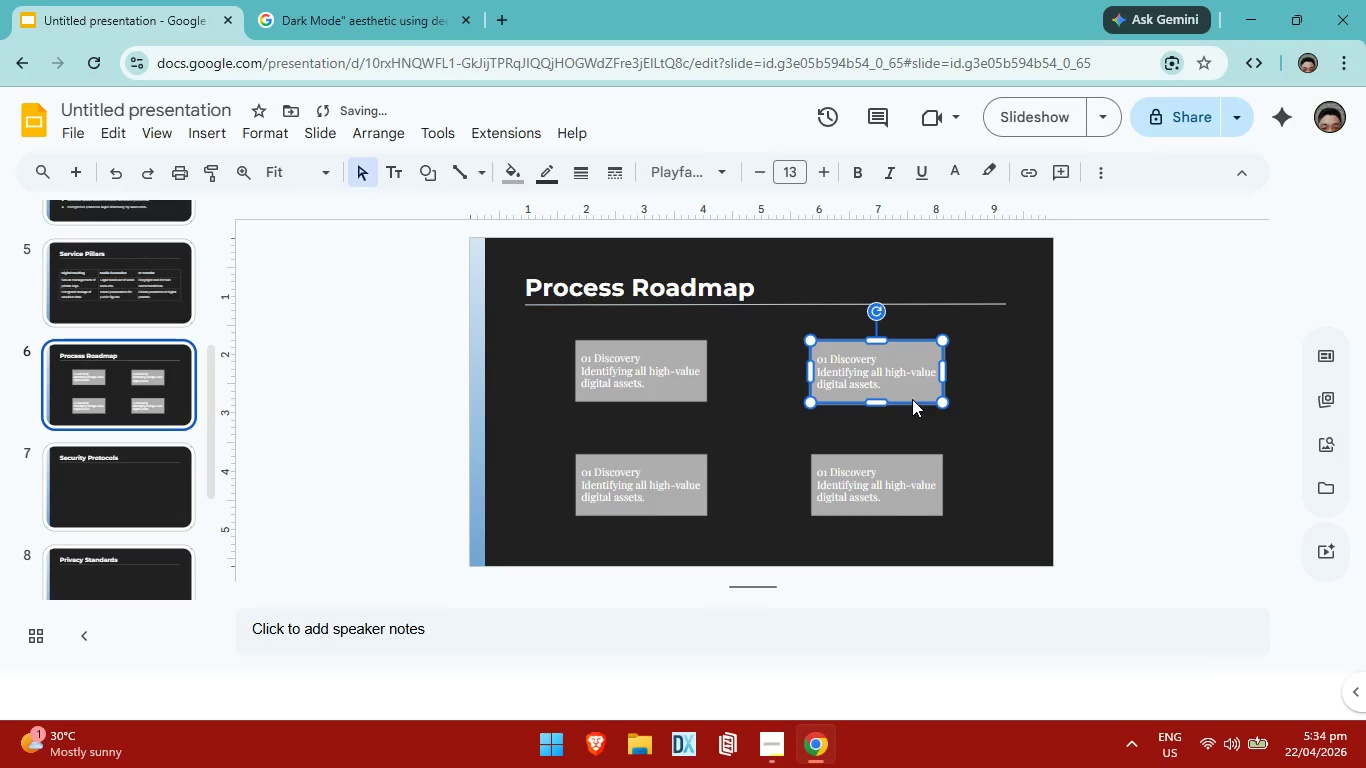 
key(ArrowDown)
 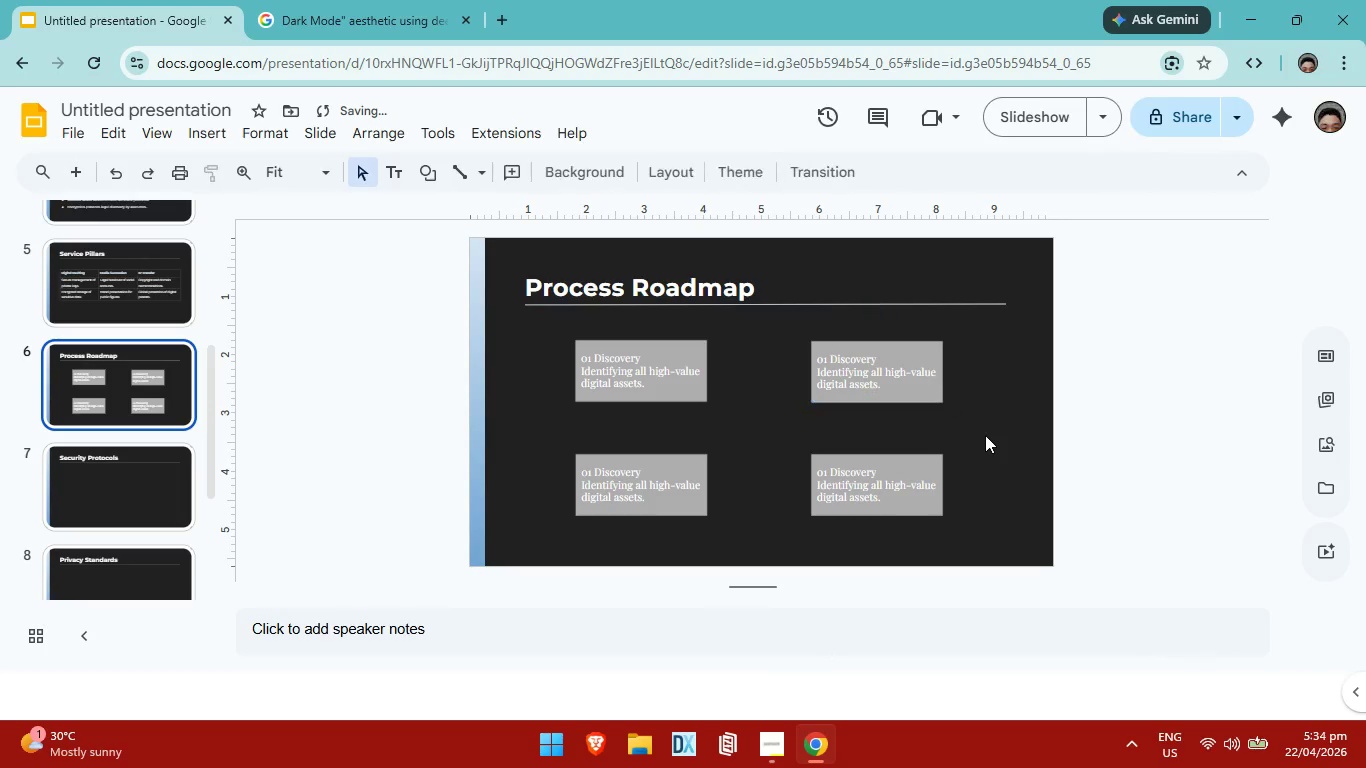 
left_click([985, 435])
 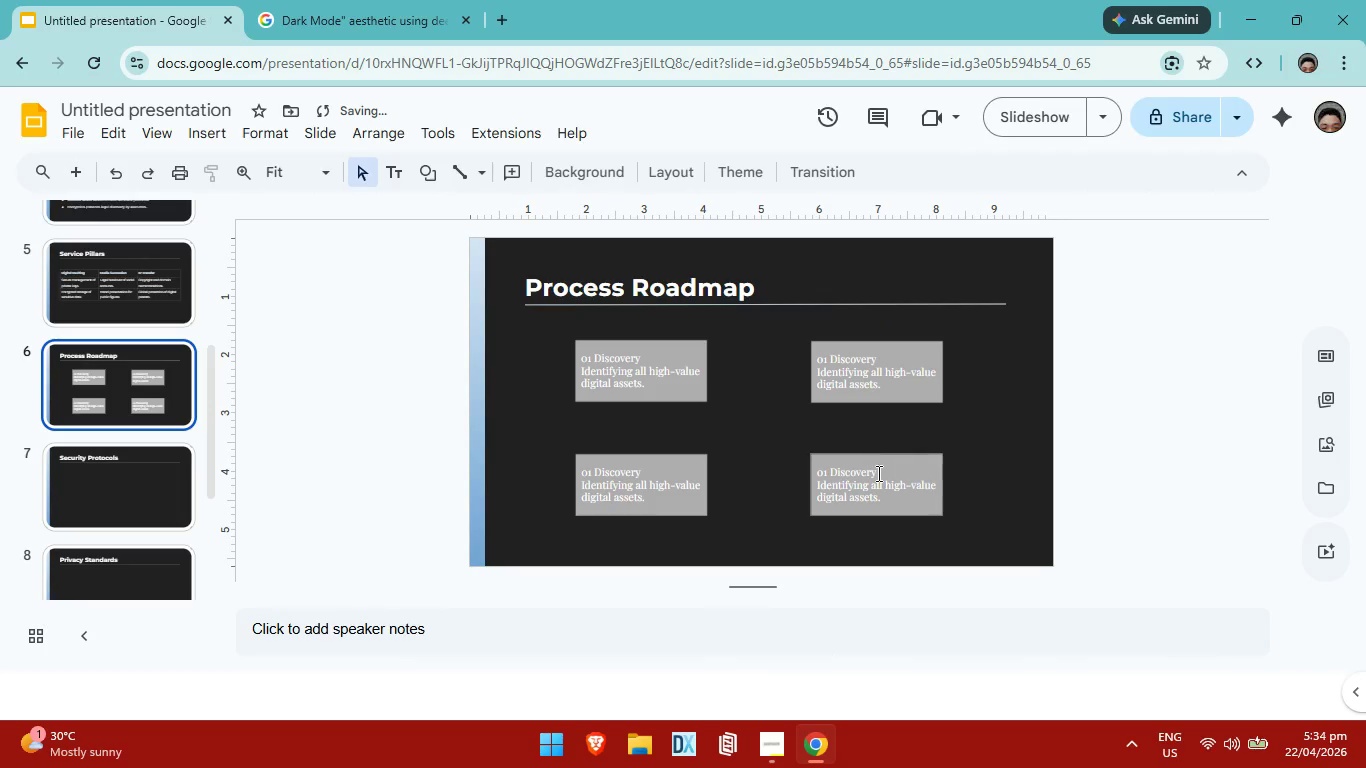 
left_click([877, 474])
 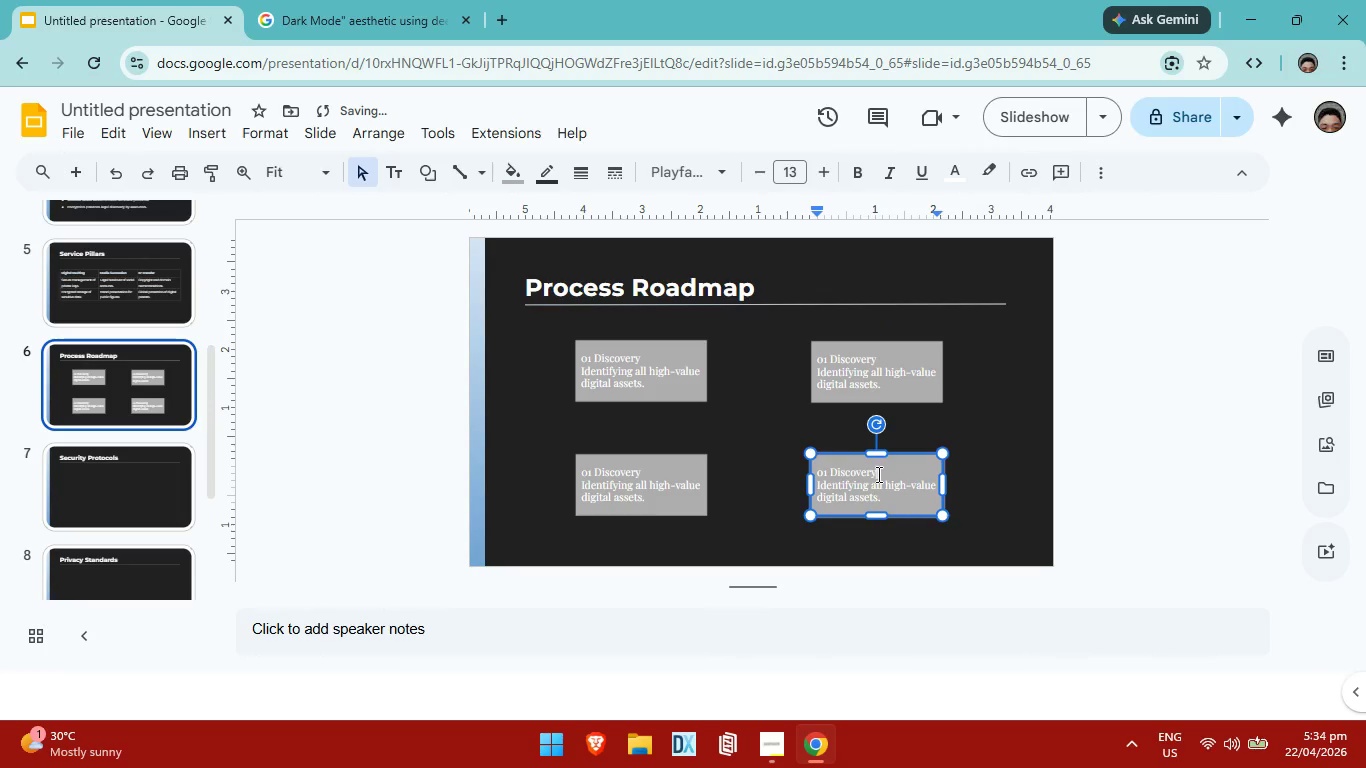 
key(ArrowUp)
 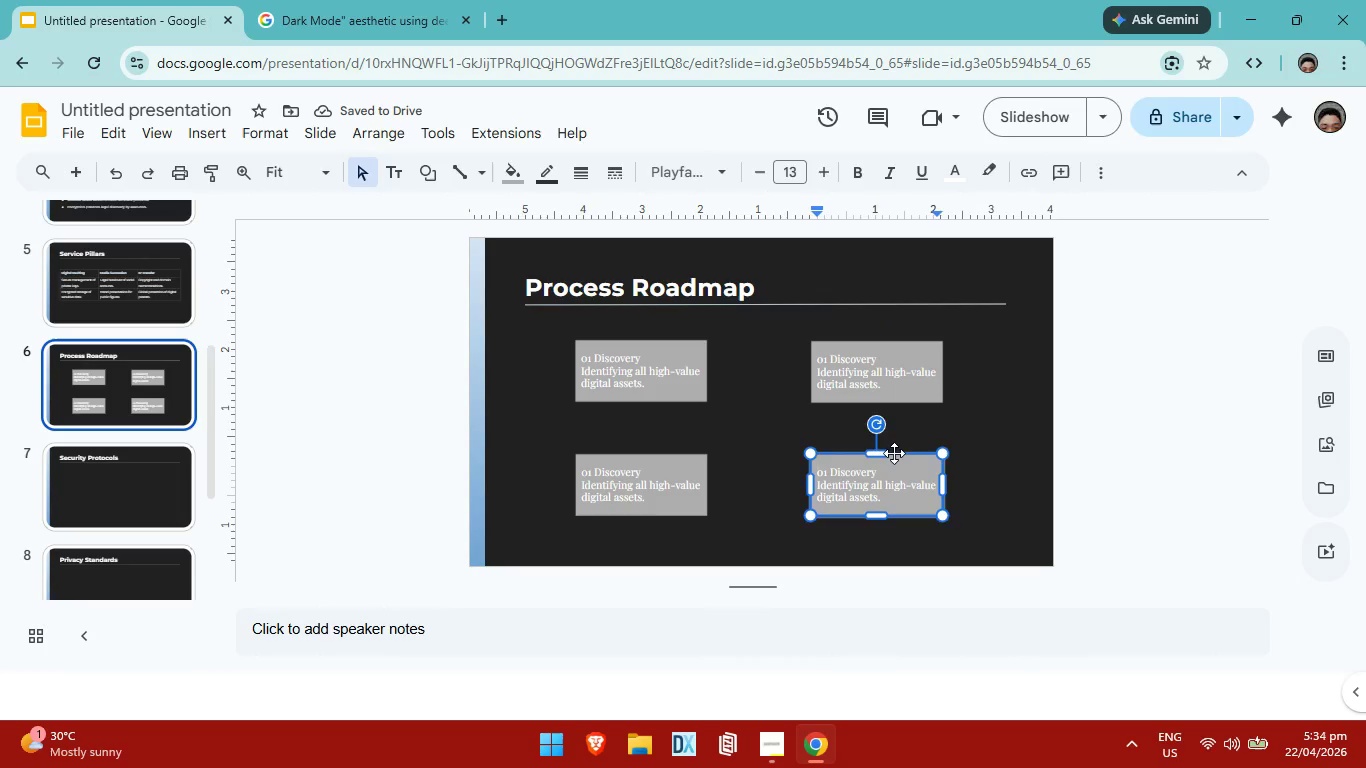 
left_click([894, 451])
 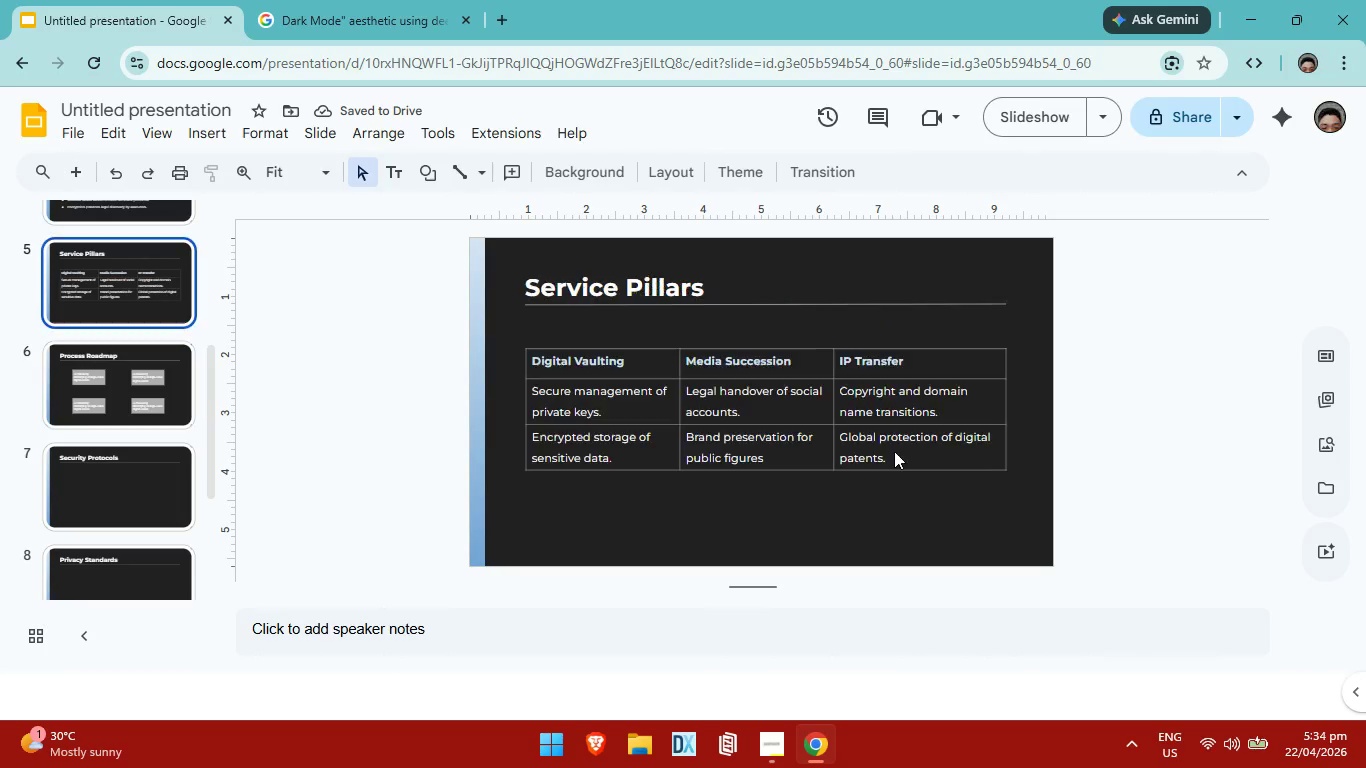 
key(ArrowUp)
 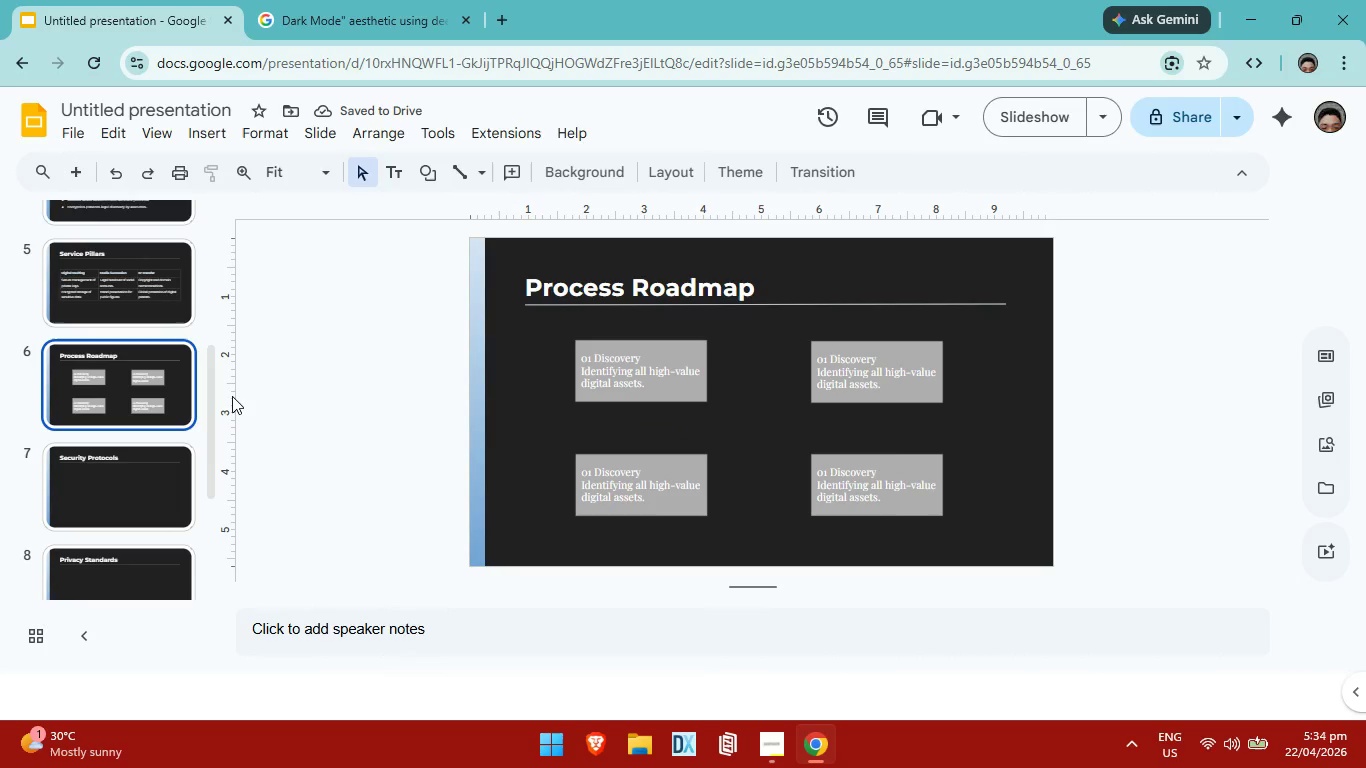 
left_click([893, 468])
 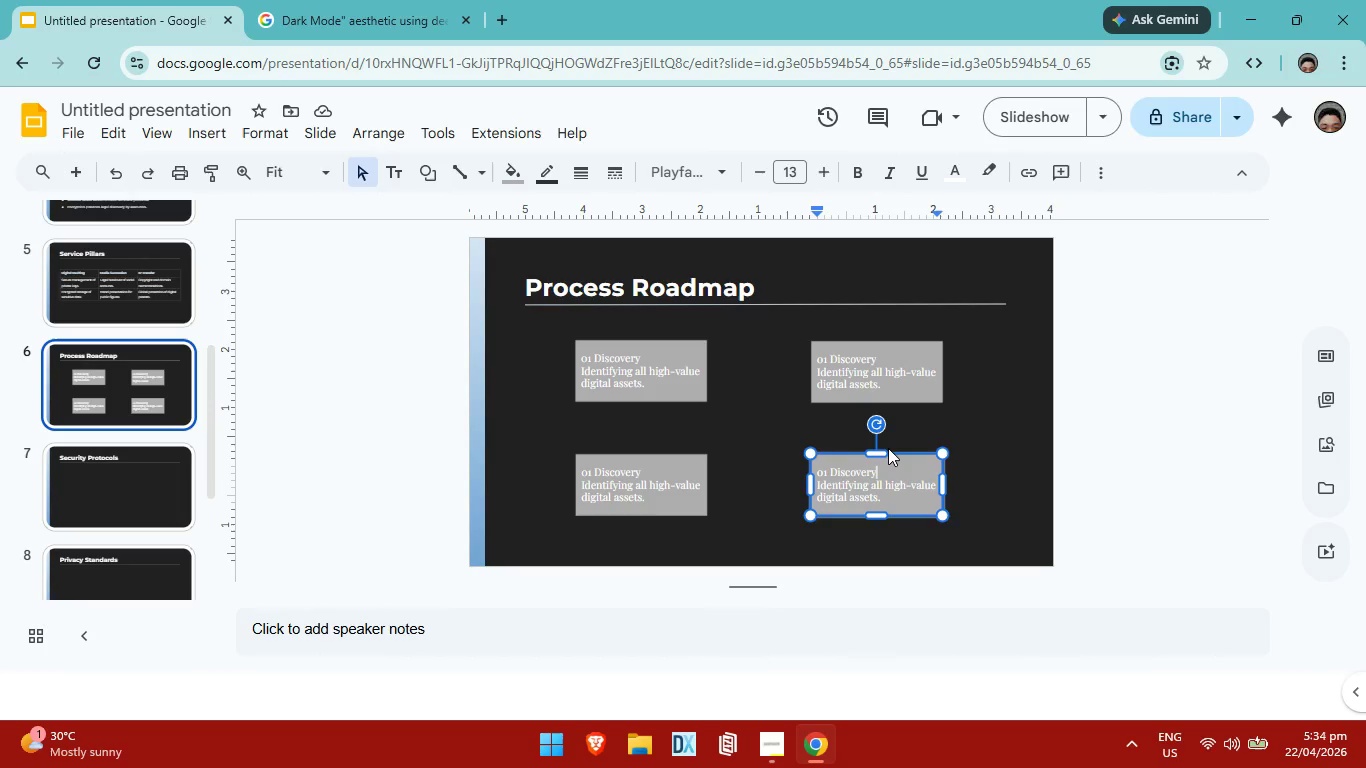 
wait(7.27)
 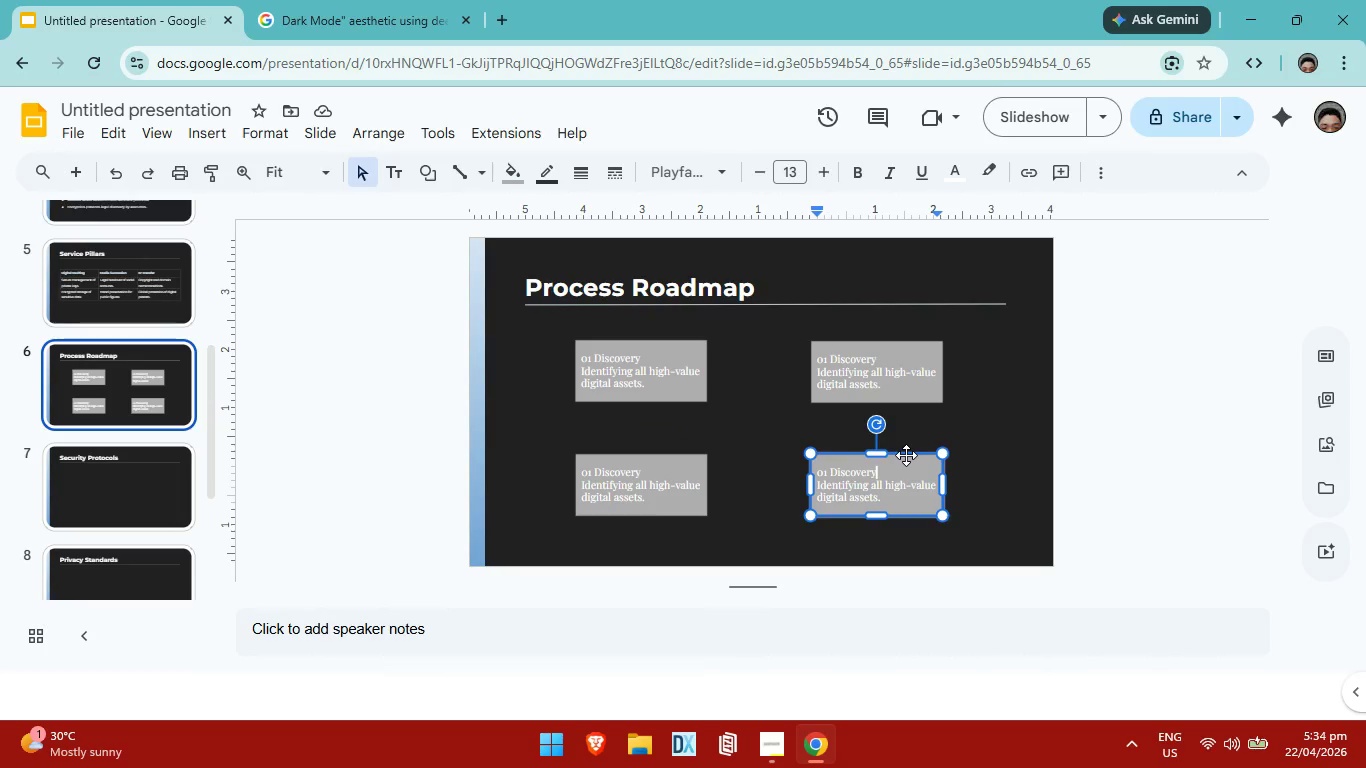 
left_click([1002, 451])
 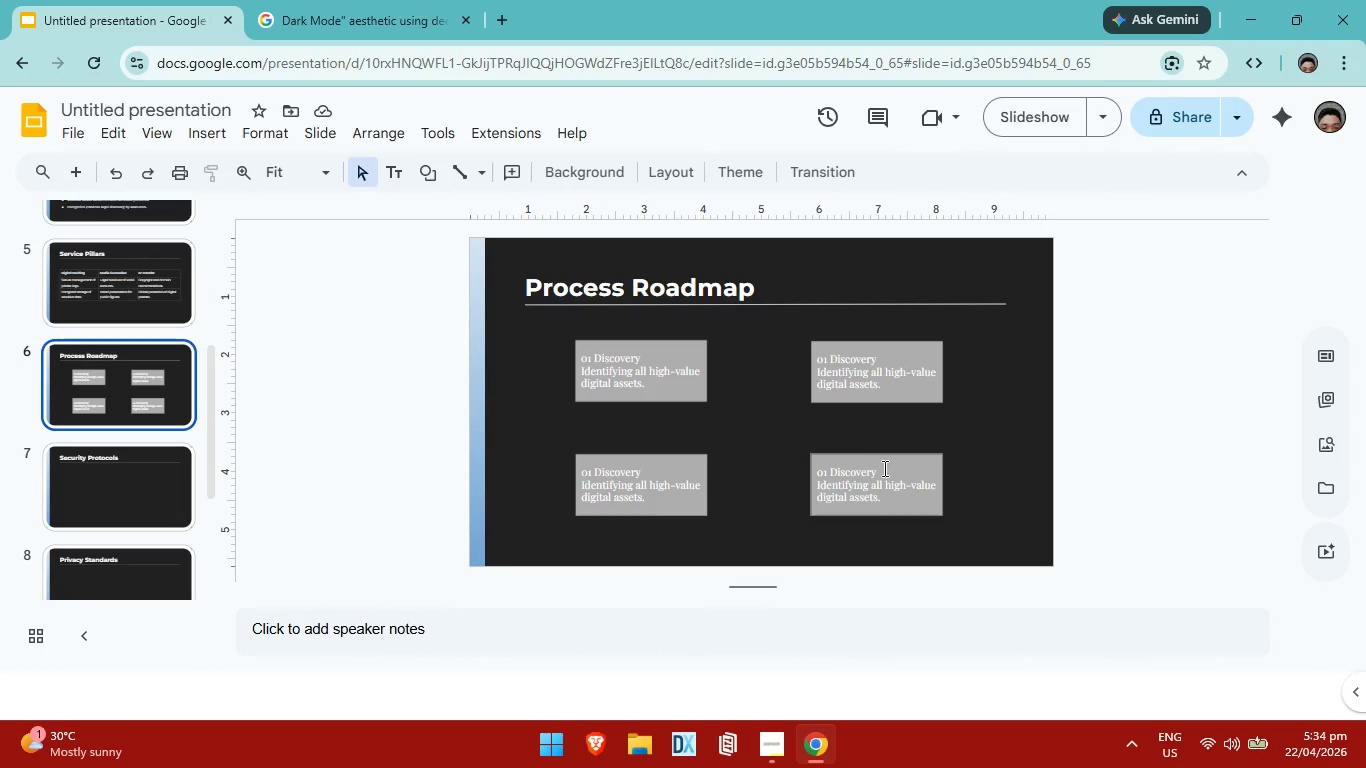 
wait(5.88)
 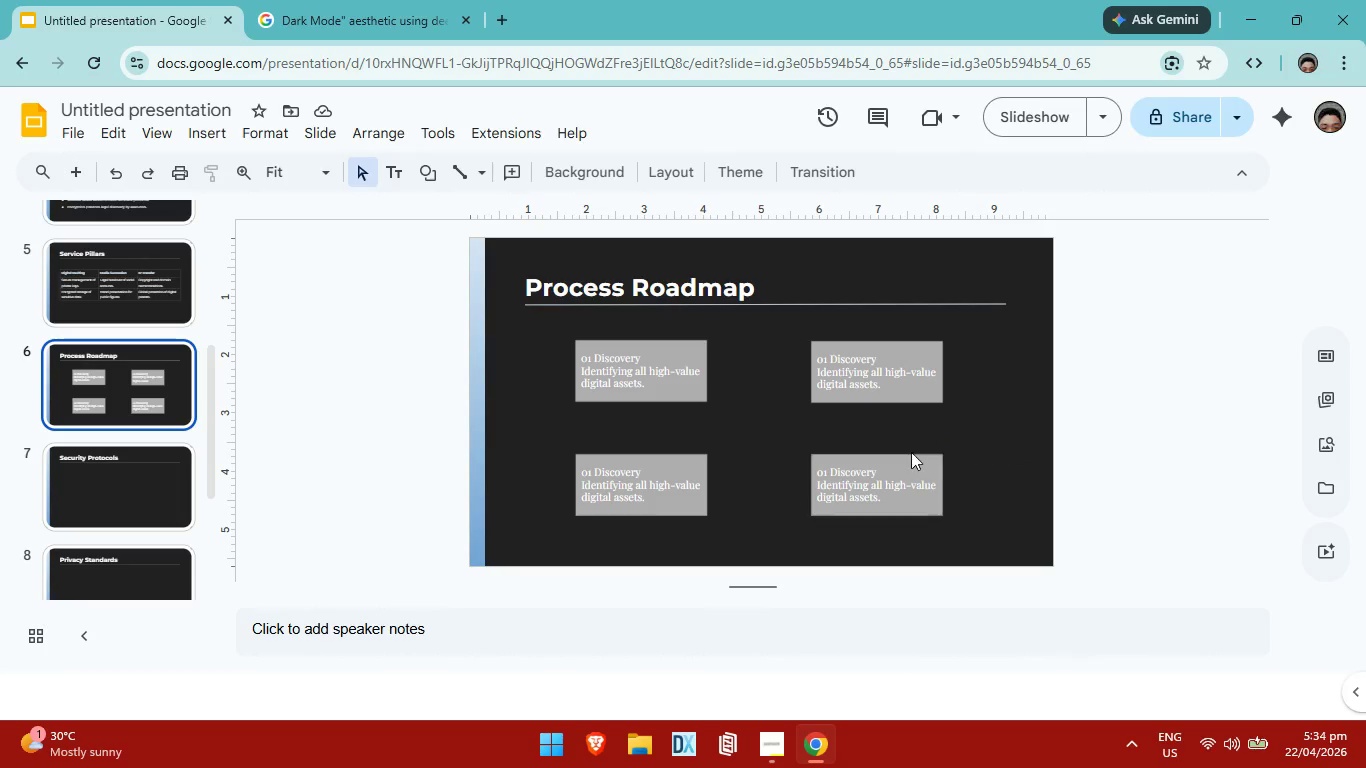 
left_click([858, 396])
 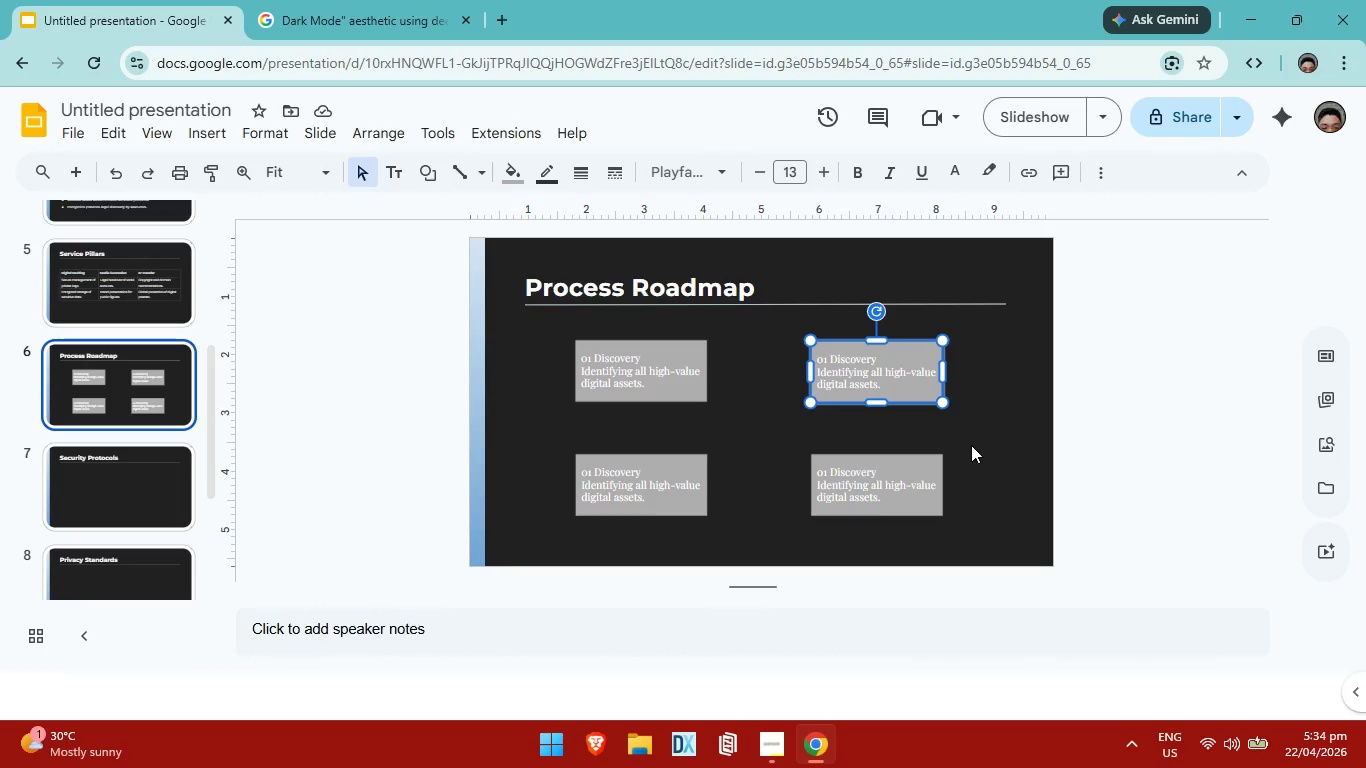 
left_click([971, 445])
 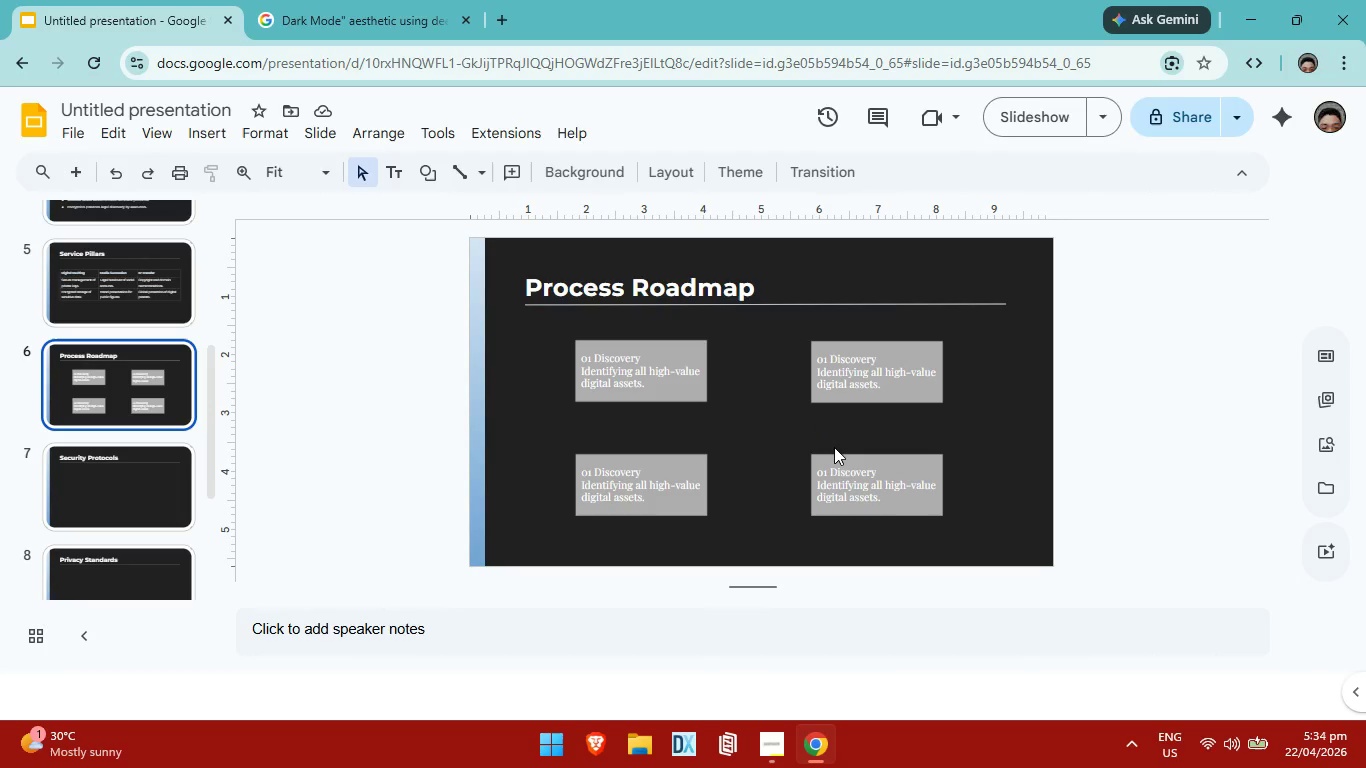 
key(Alt+AltLeft)
 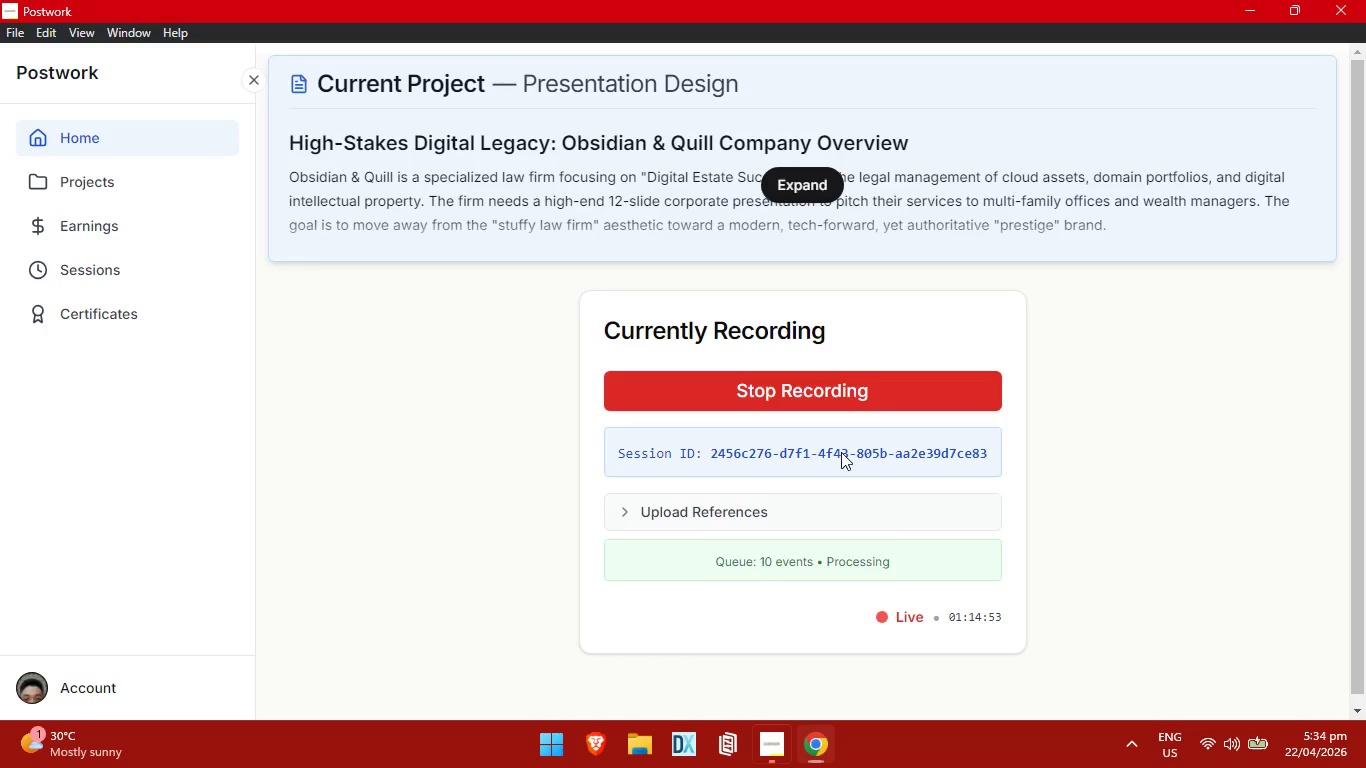 
key(Alt+Tab)